 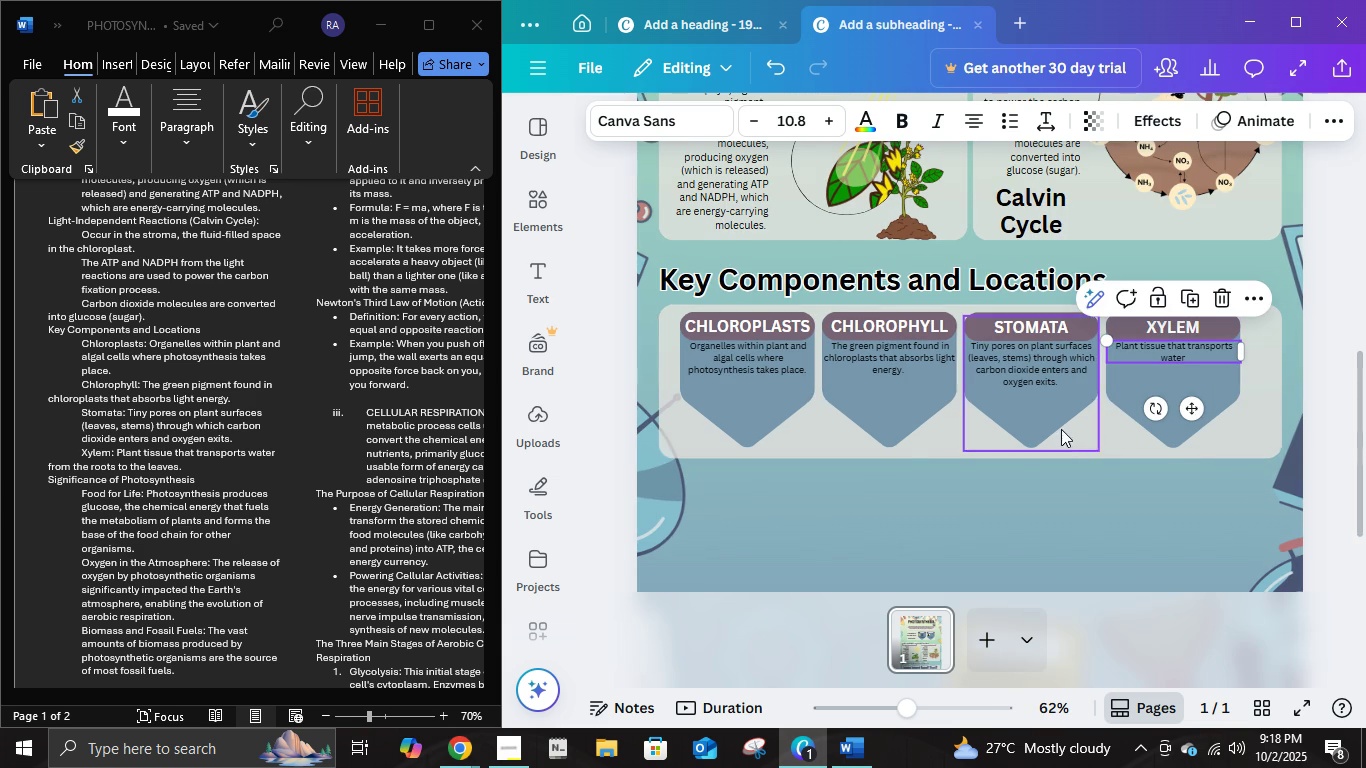 
left_click([543, 227])
 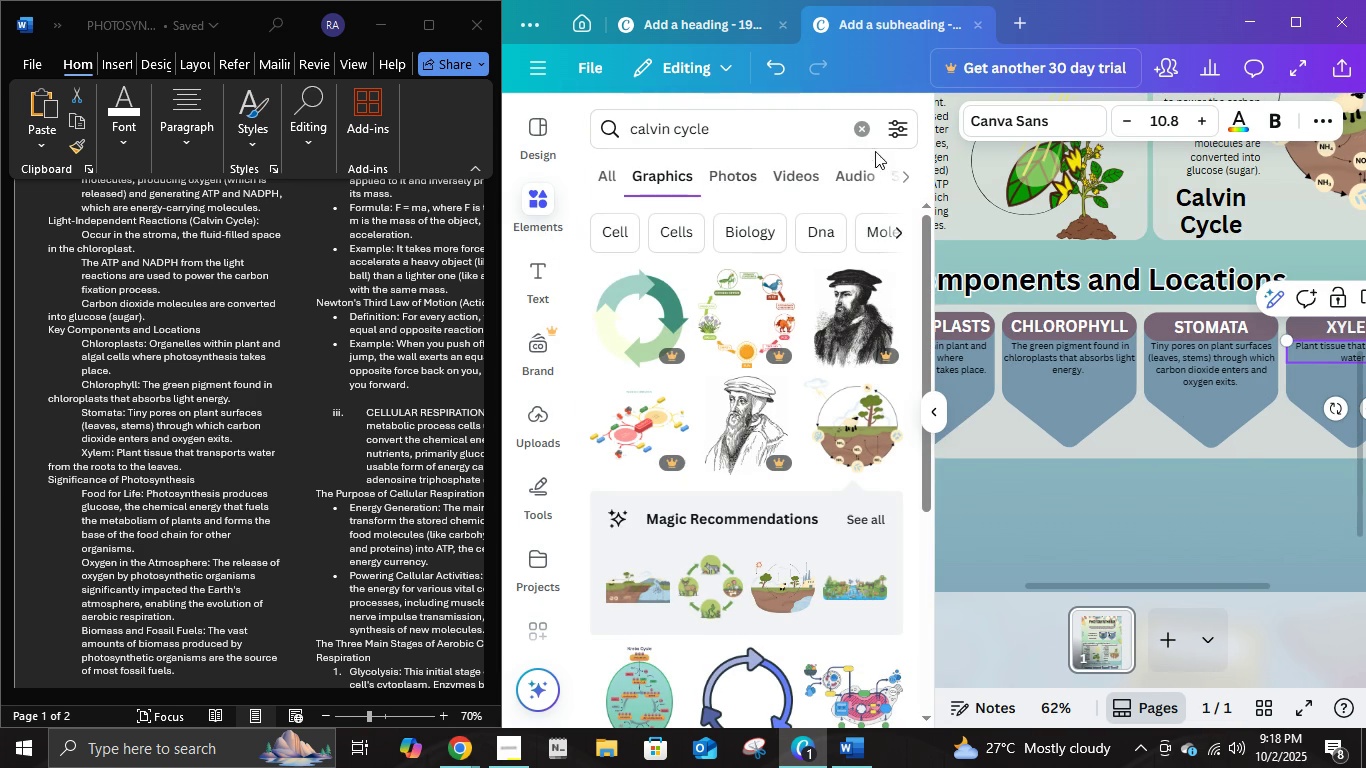 
left_click([861, 130])
 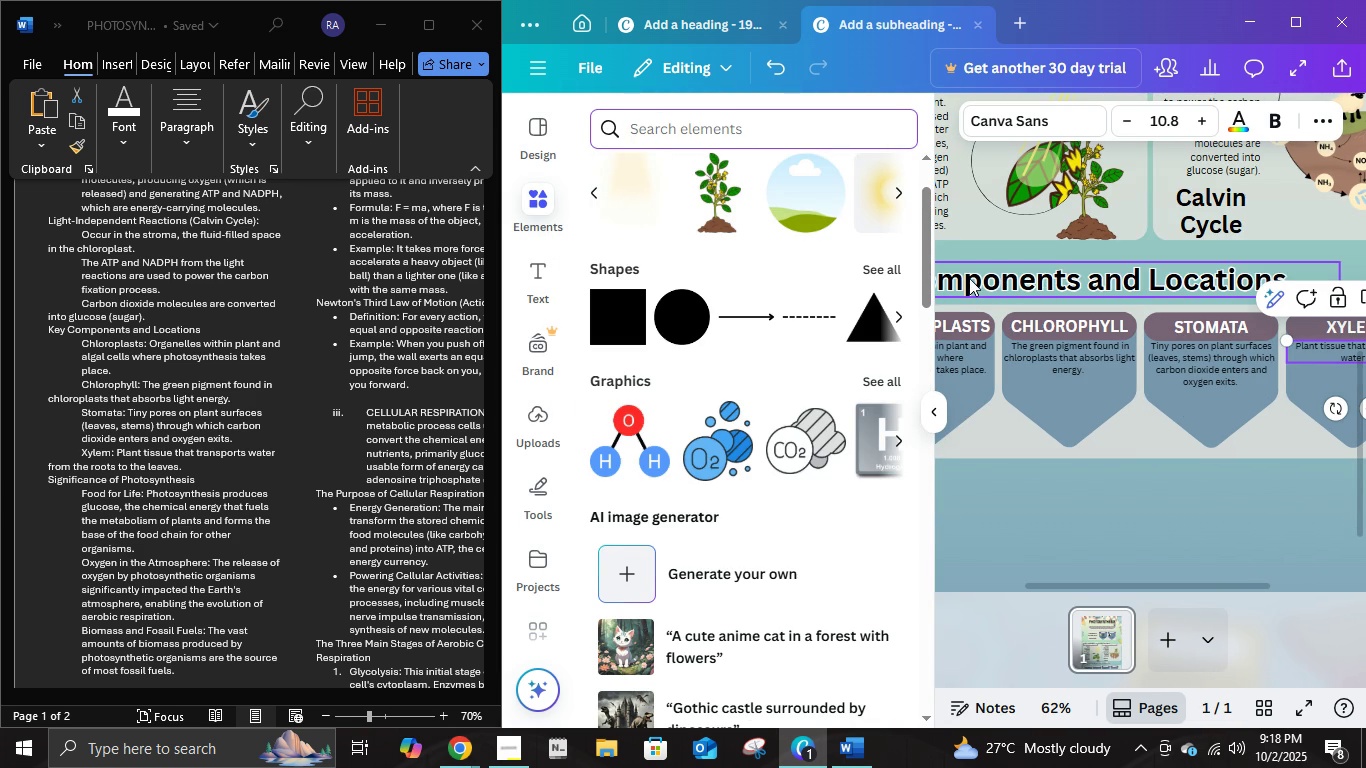 
type(chlos)
key(Backspace)
type(ro)
 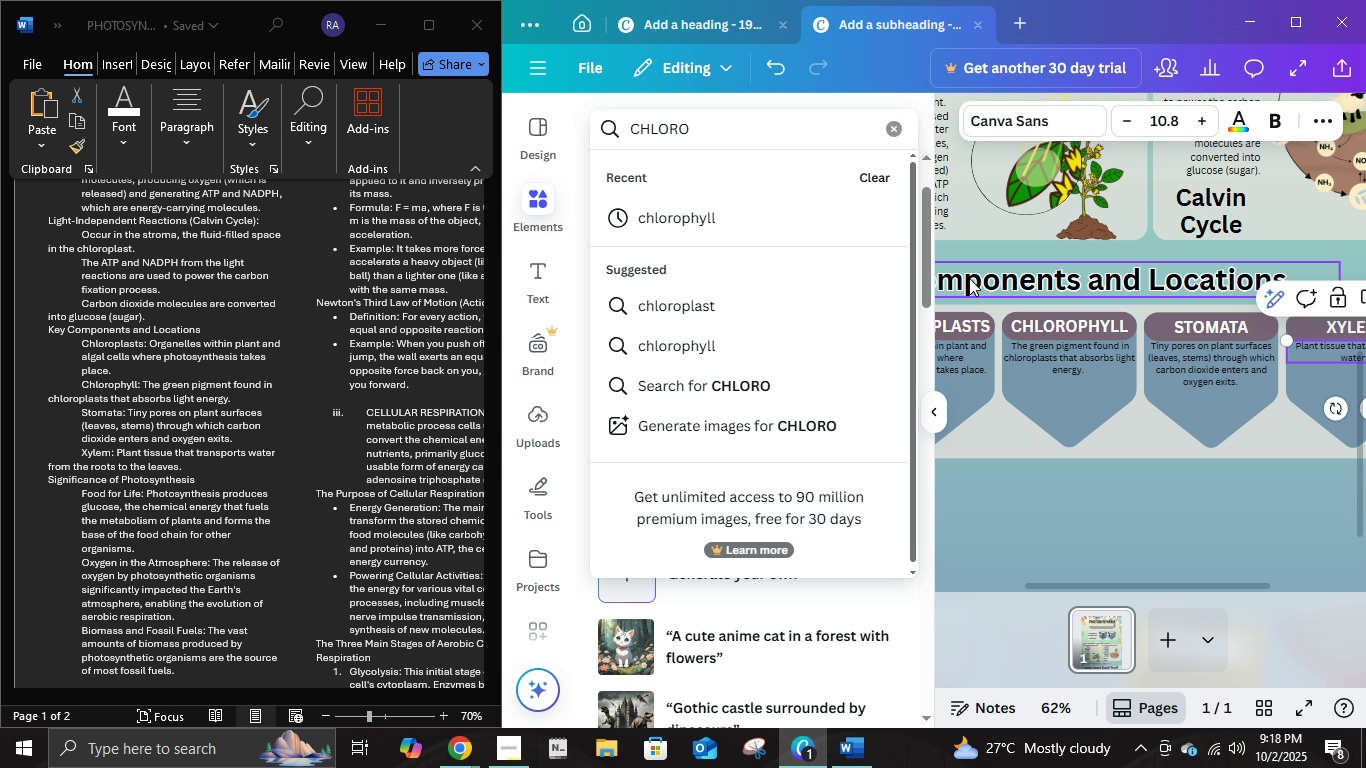 
wait(10.59)
 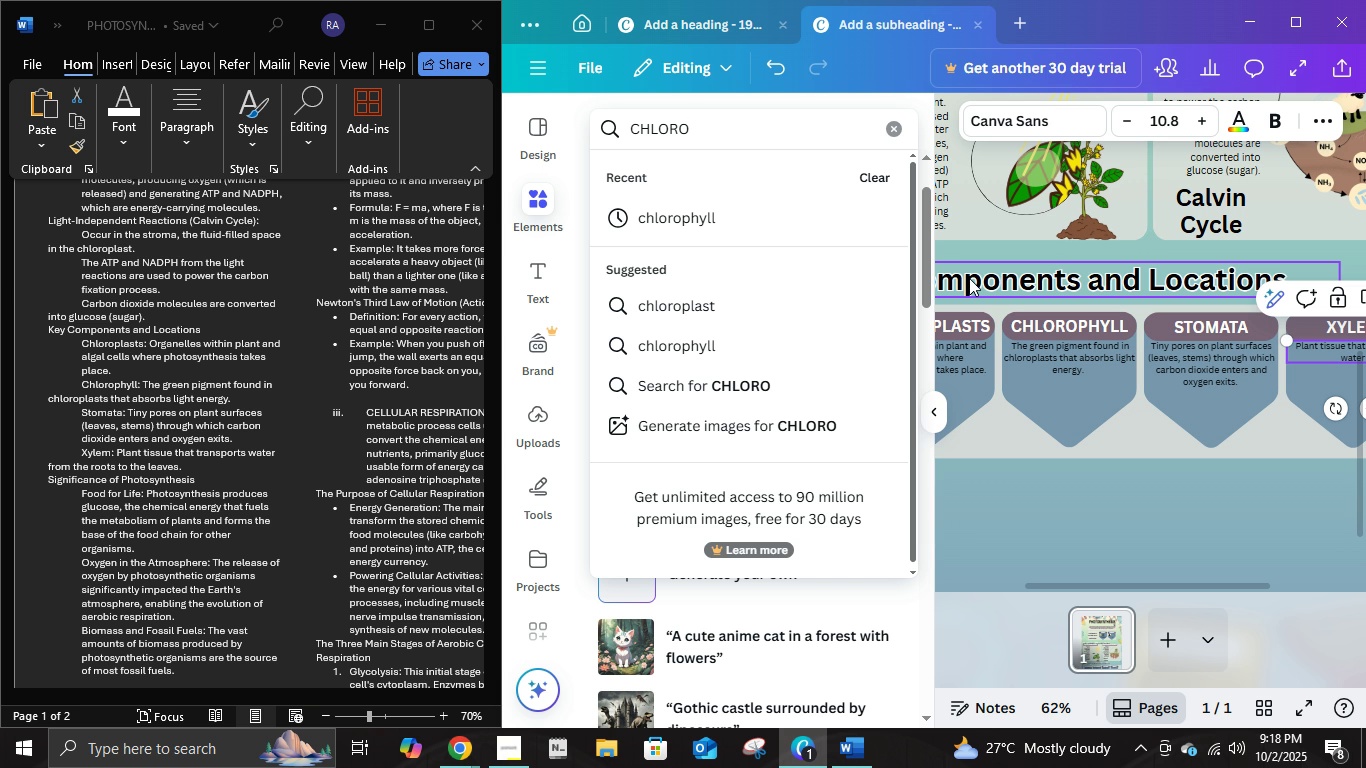 
type(plasts)
 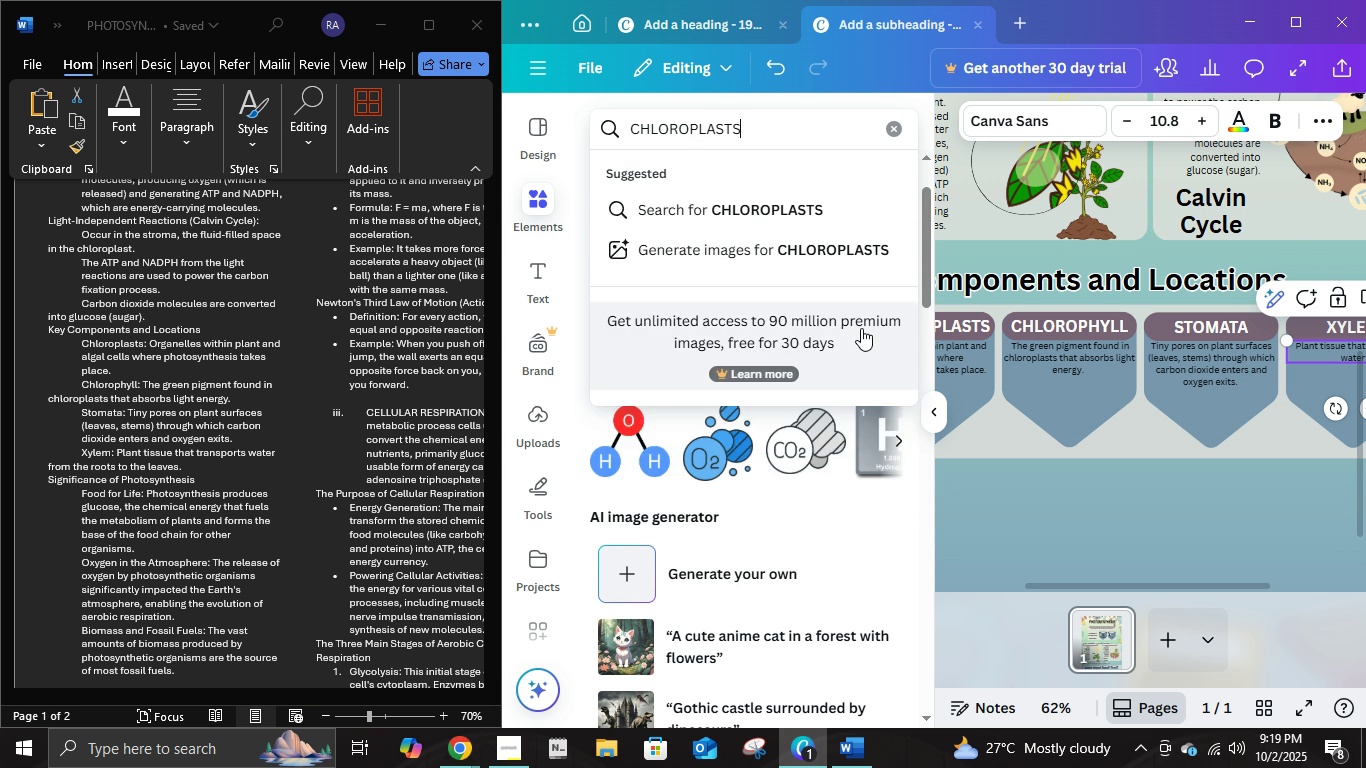 
key(Enter)
 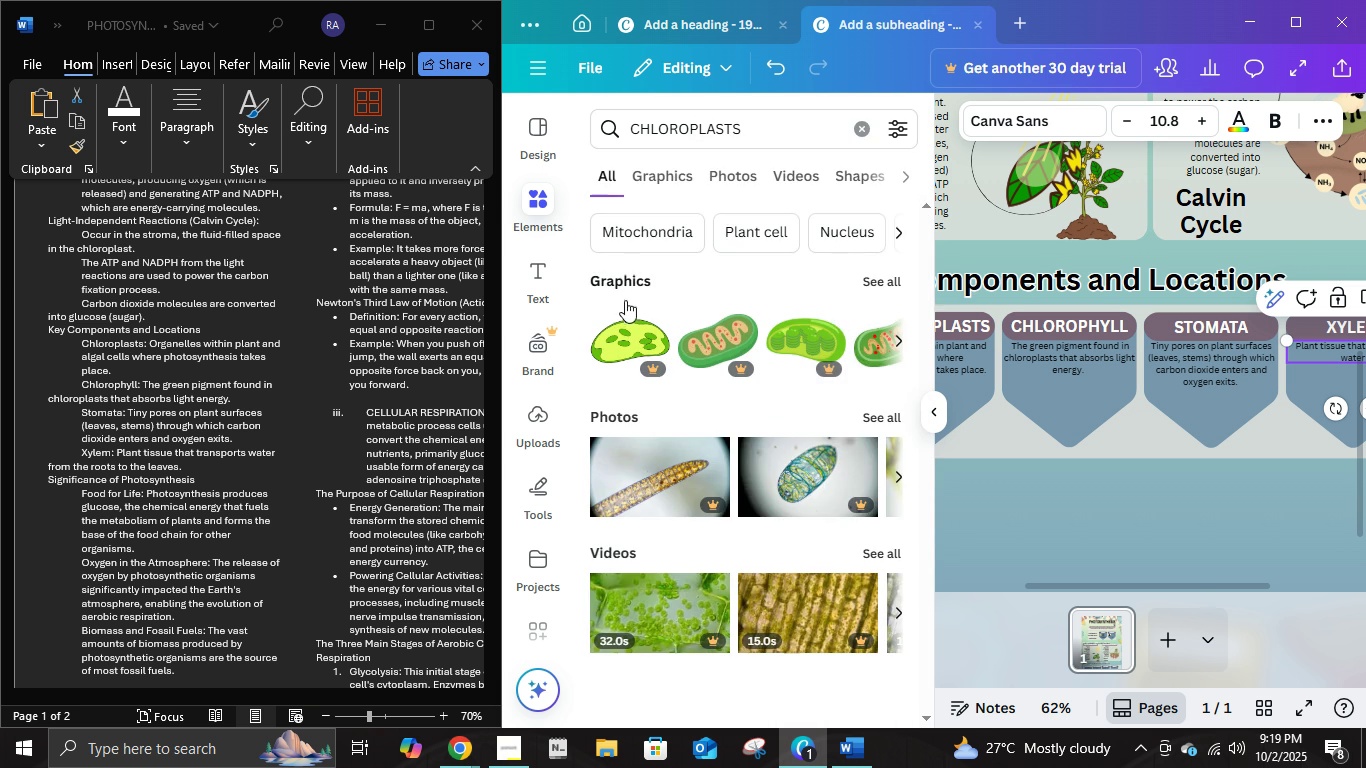 
left_click([674, 179])
 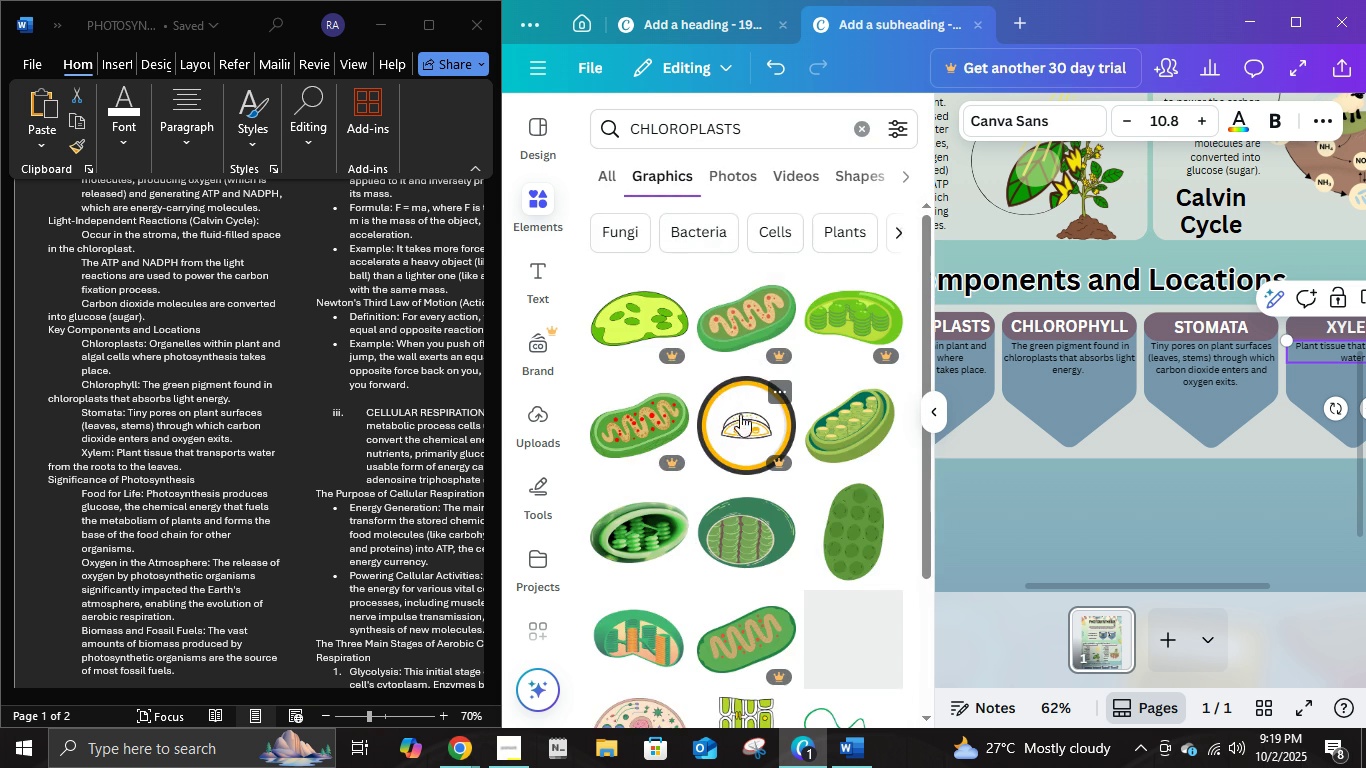 
scroll: coordinate [757, 412], scroll_direction: down, amount: 2.0
 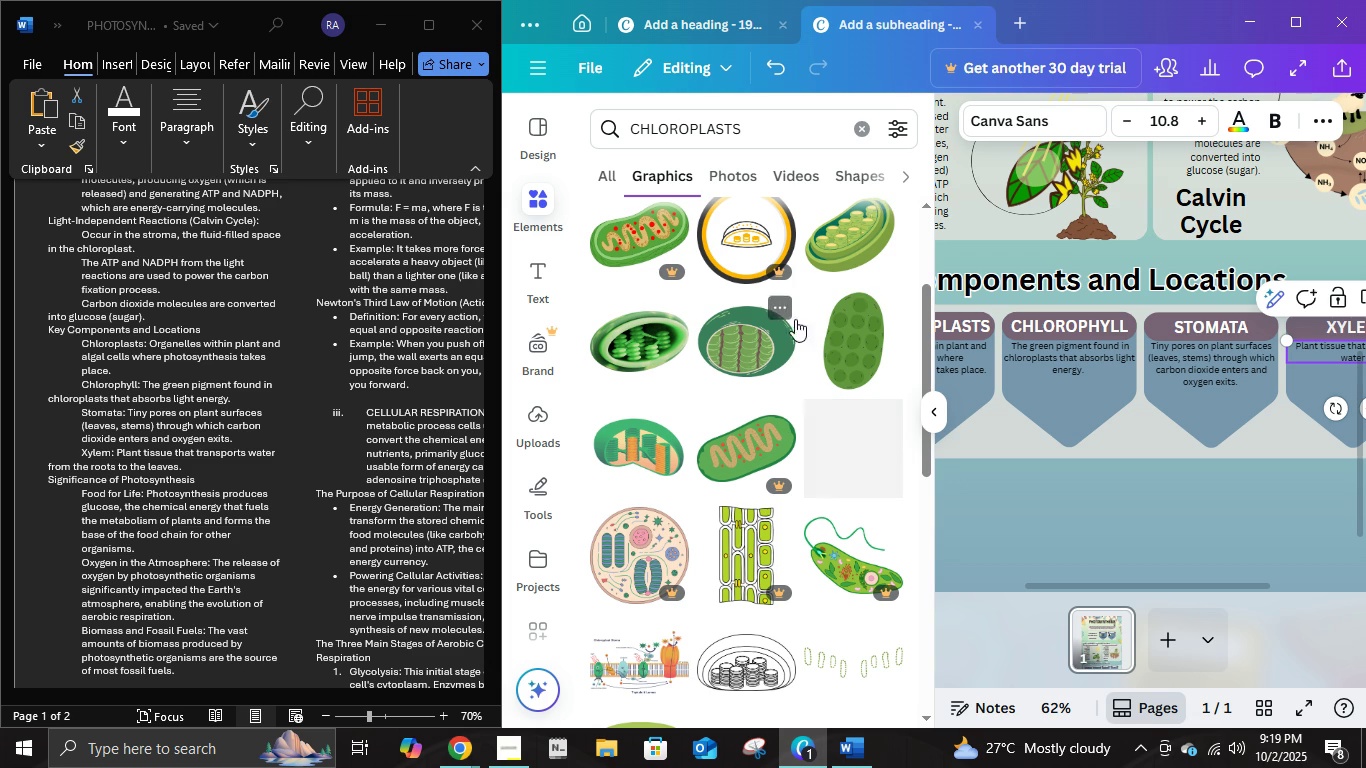 
left_click([851, 247])
 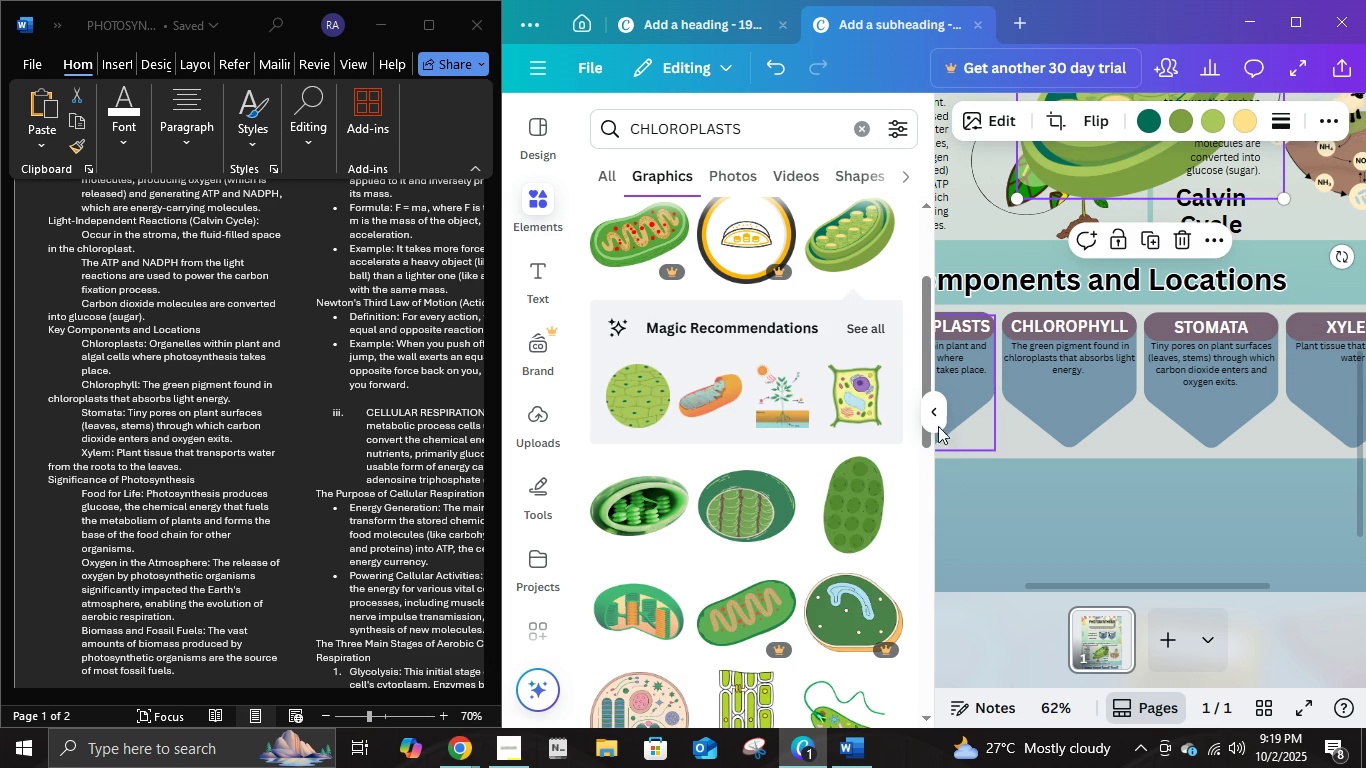 
left_click([934, 411])